 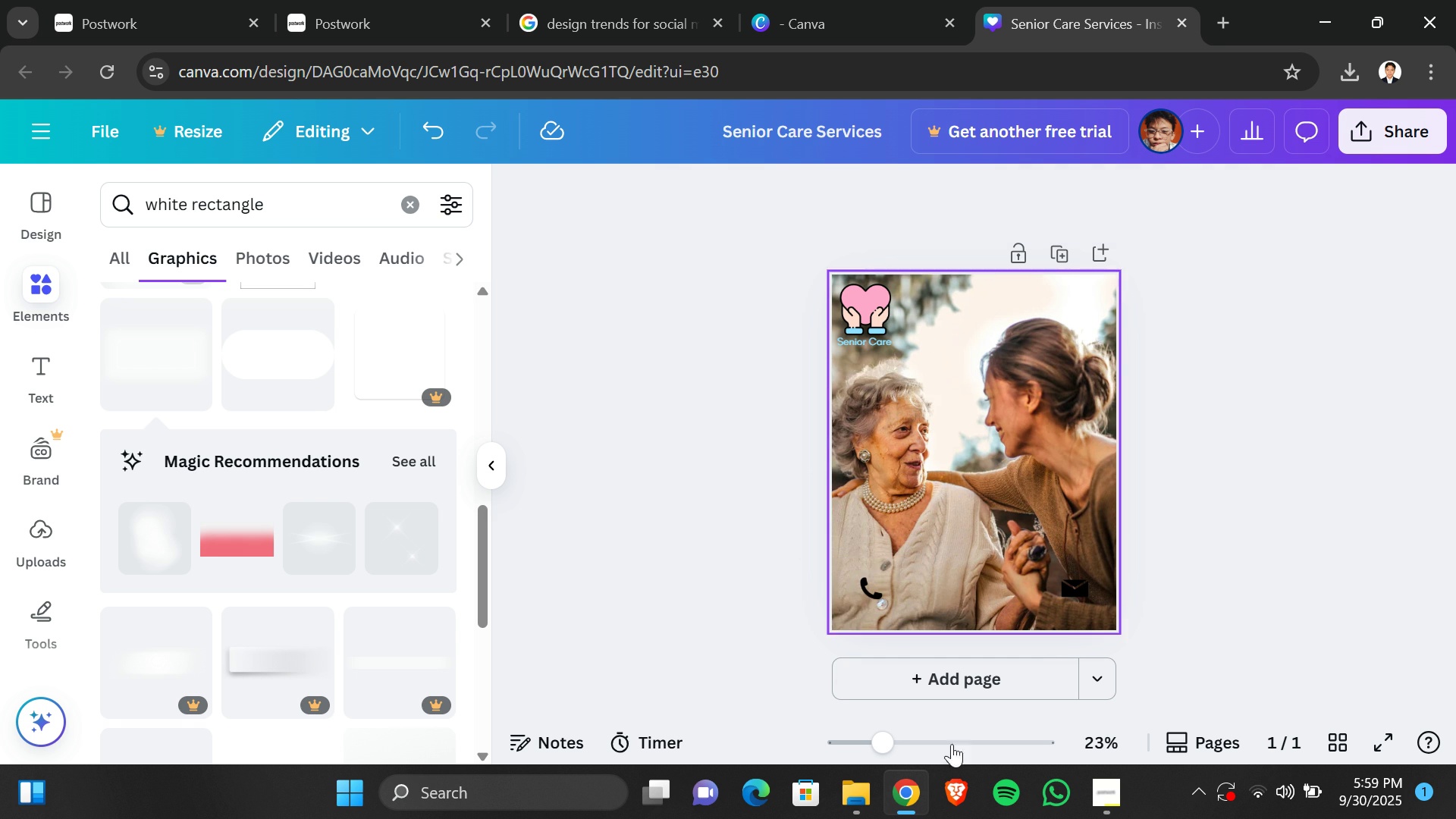 
scroll: coordinate [388, 620], scroll_direction: down, amount: 7.0
 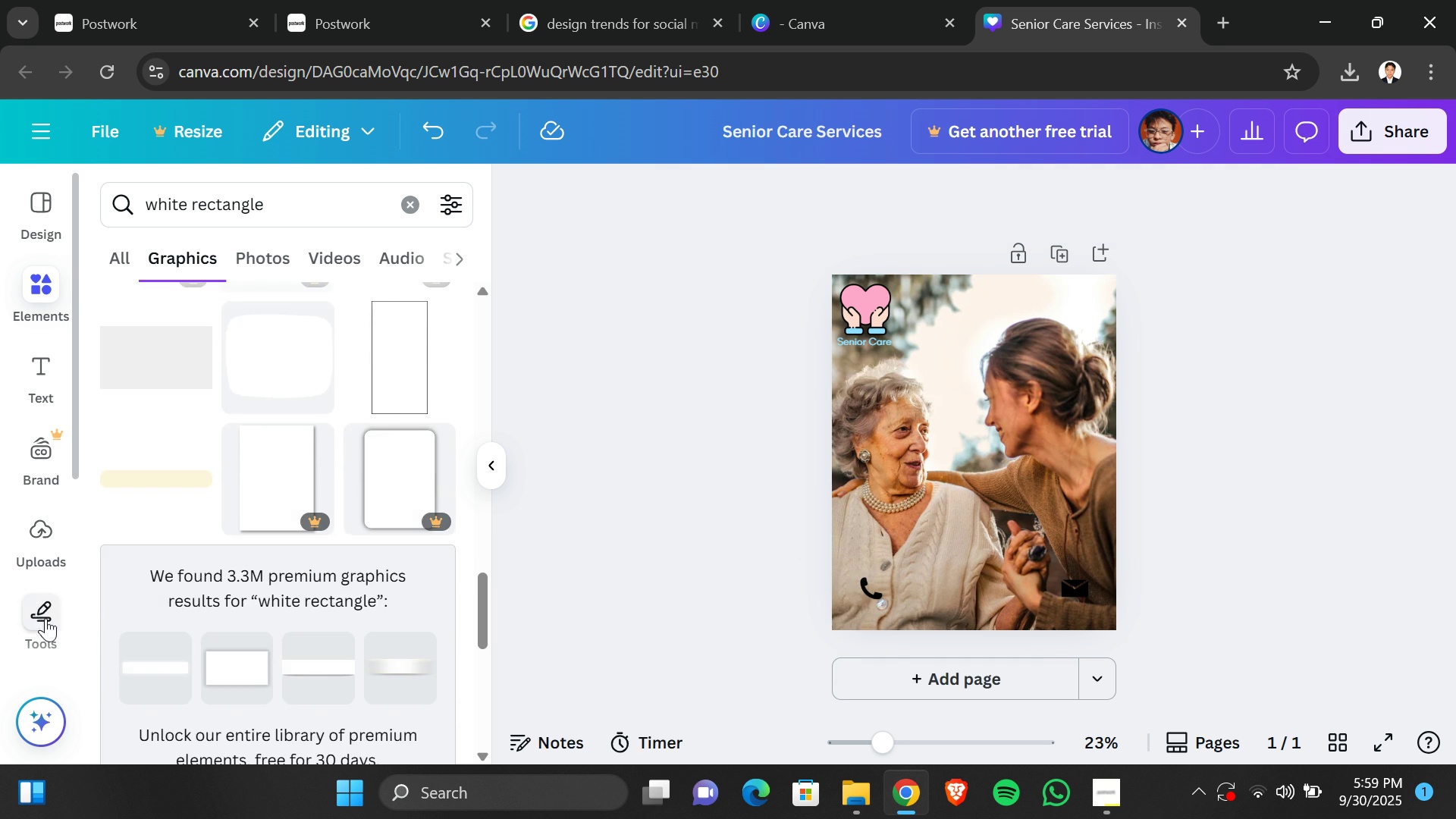 
left_click([46, 618])
 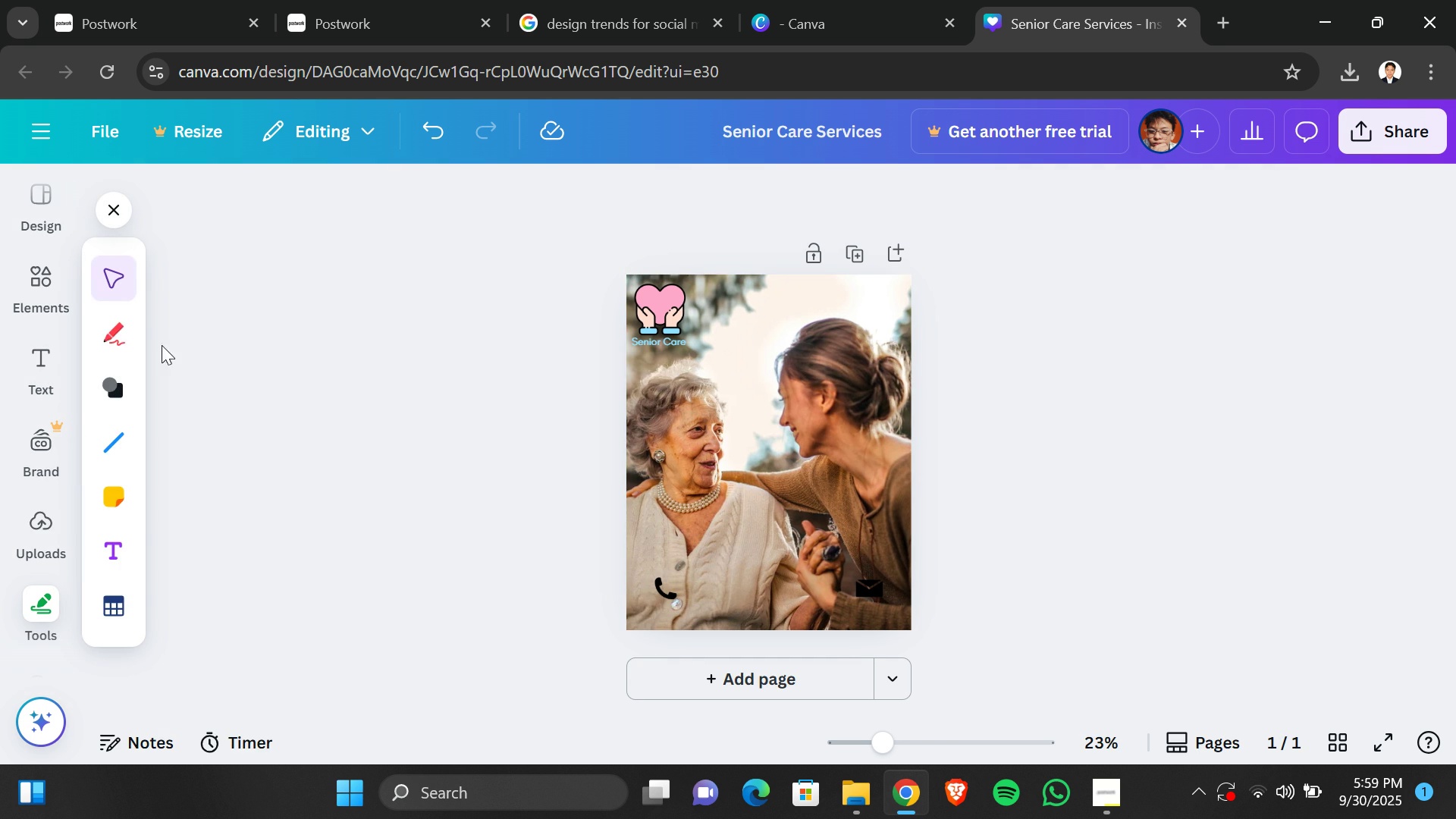 
left_click([123, 330])
 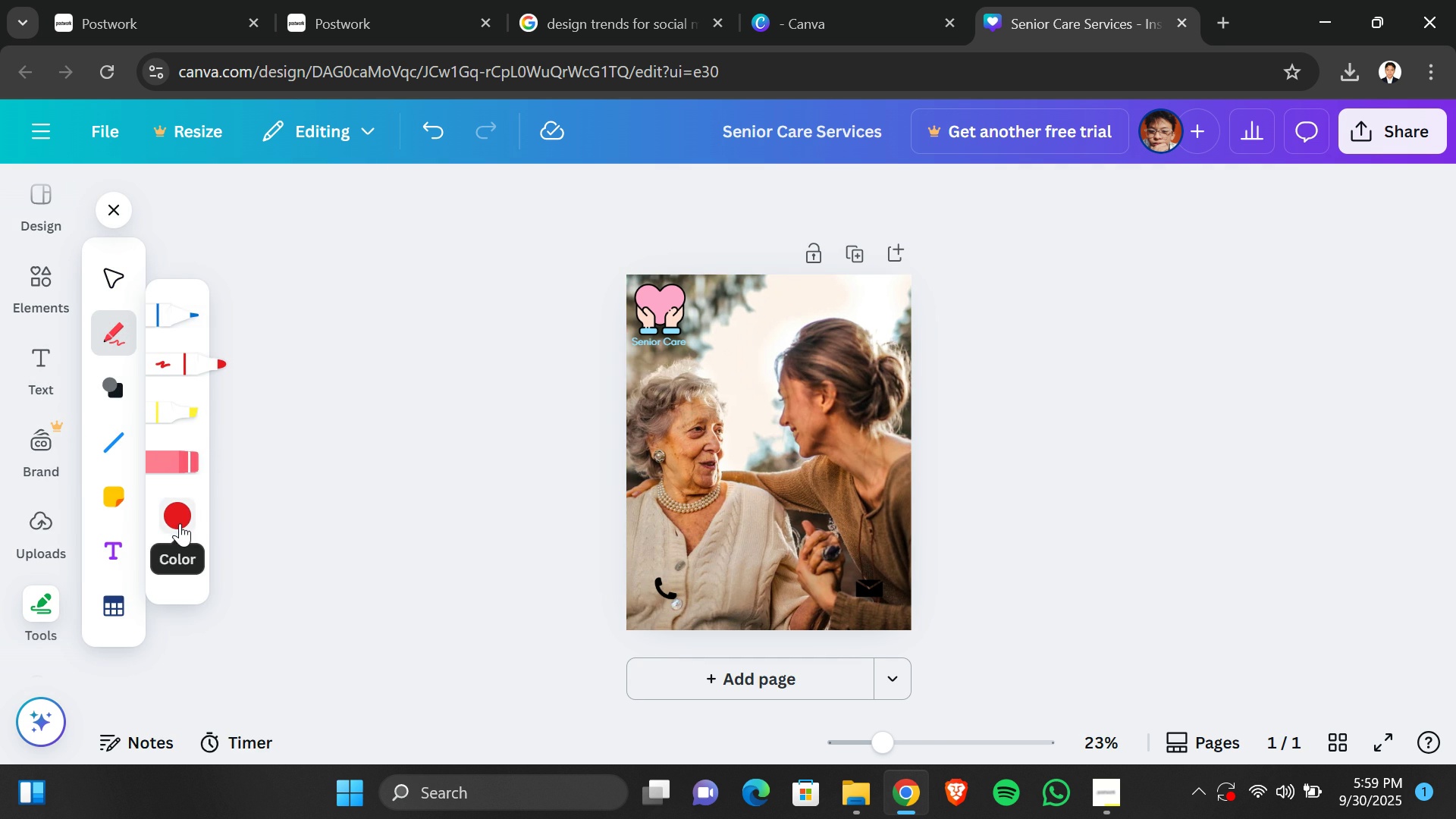 
left_click([177, 516])